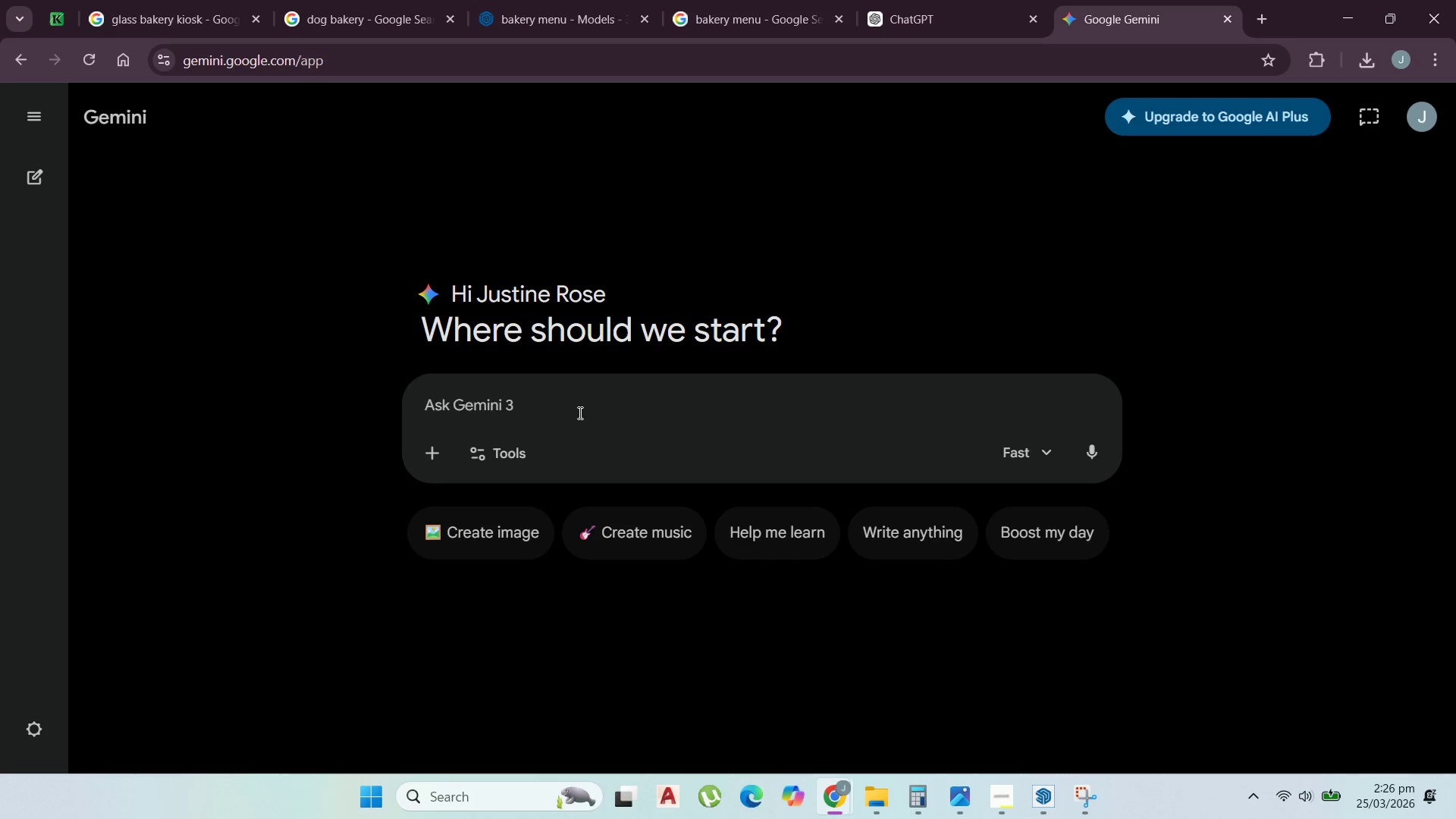 
key(Control+V)
 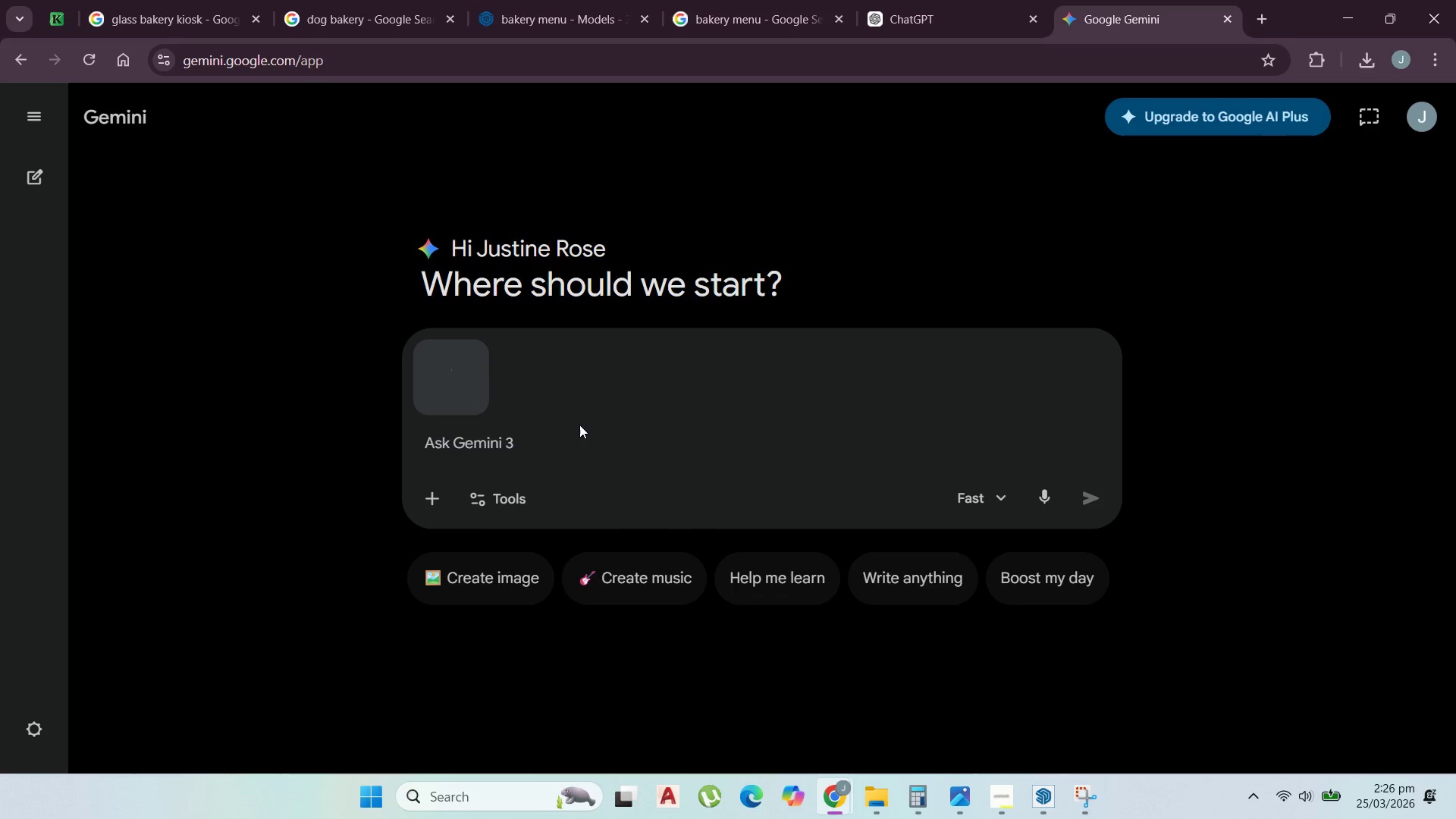 
type(pate paws)
 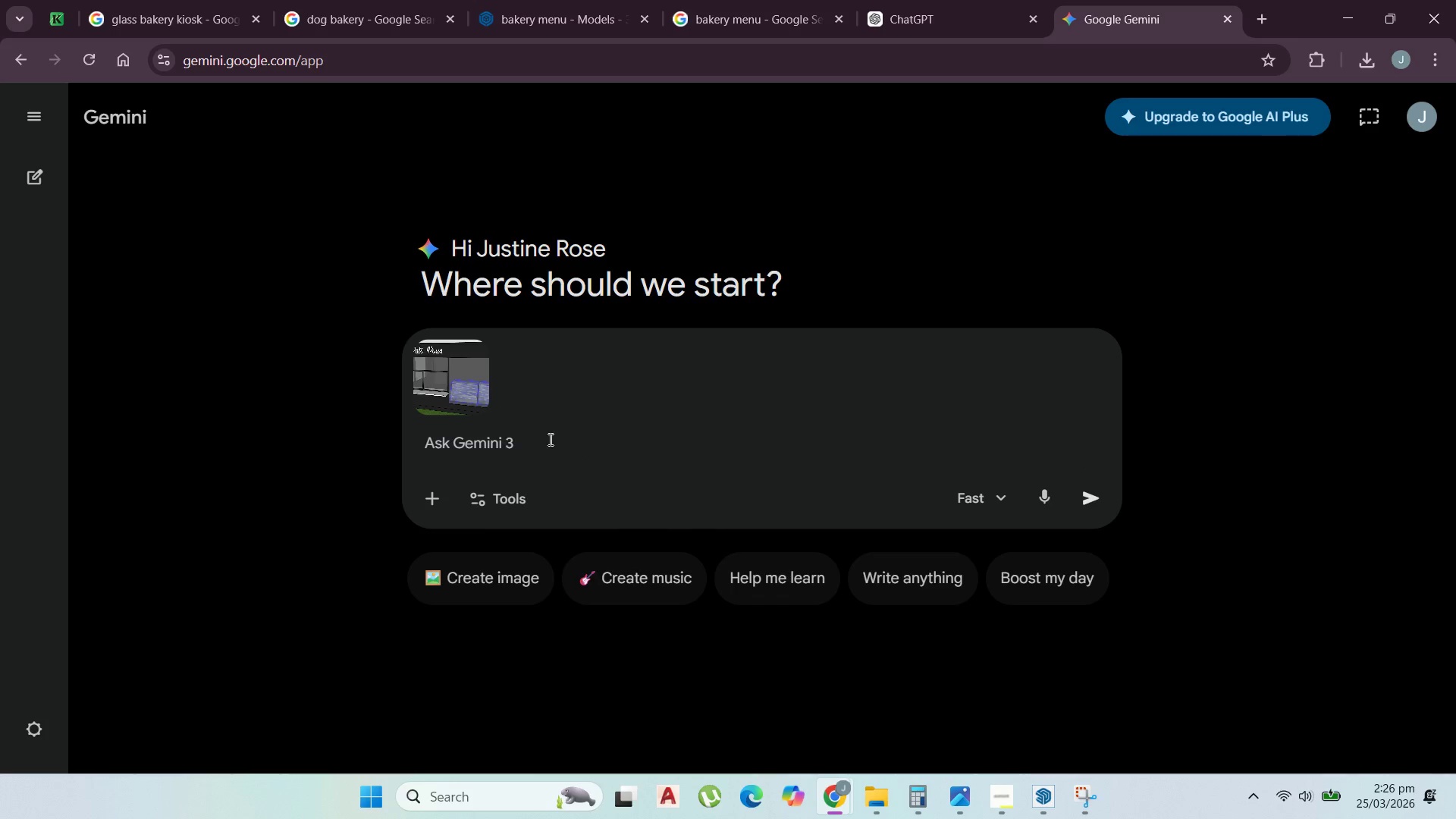 
left_click([548, 453])
 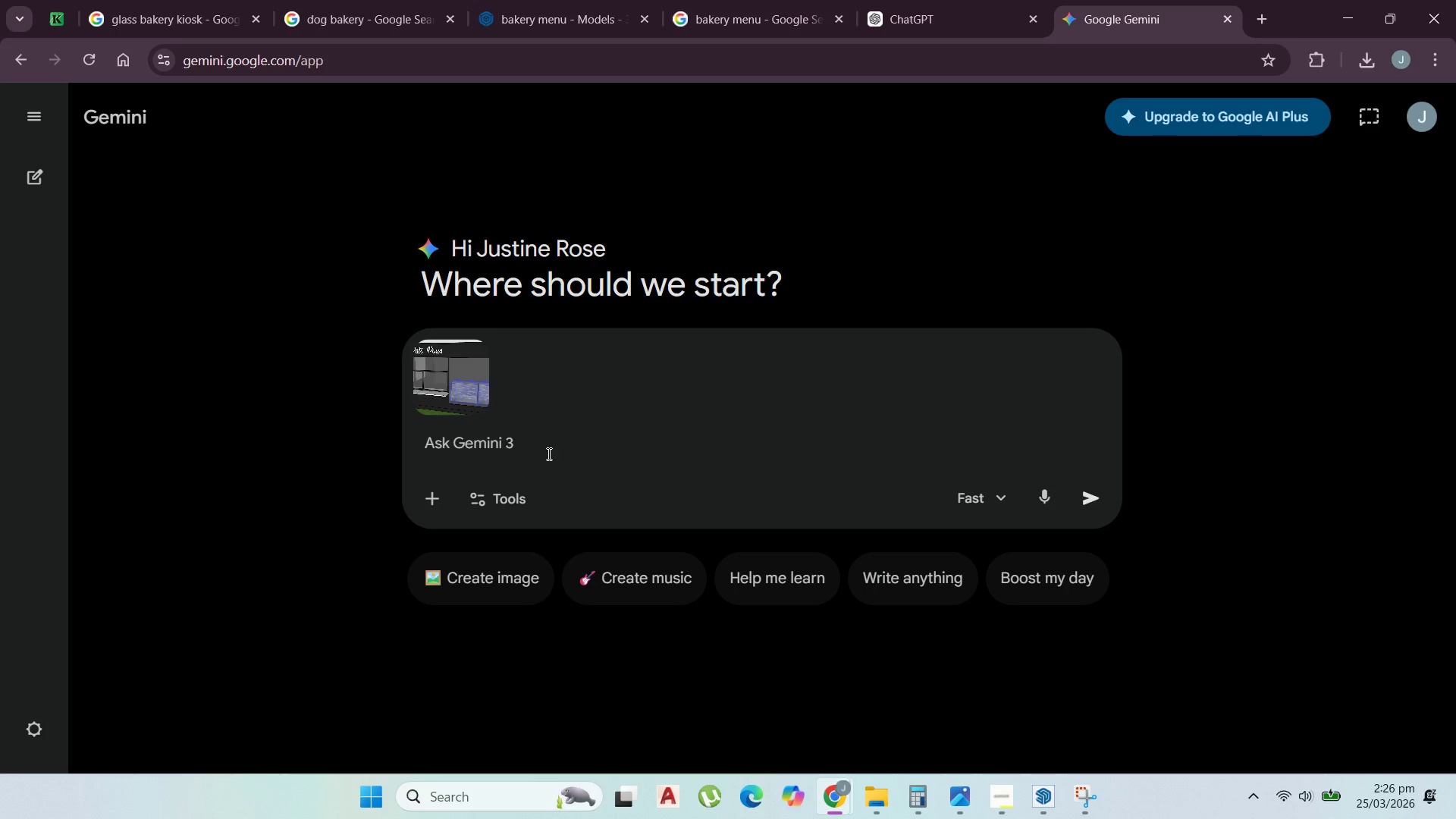 
type(pate paws )
key(Backspace)
type(m pet bakery)
 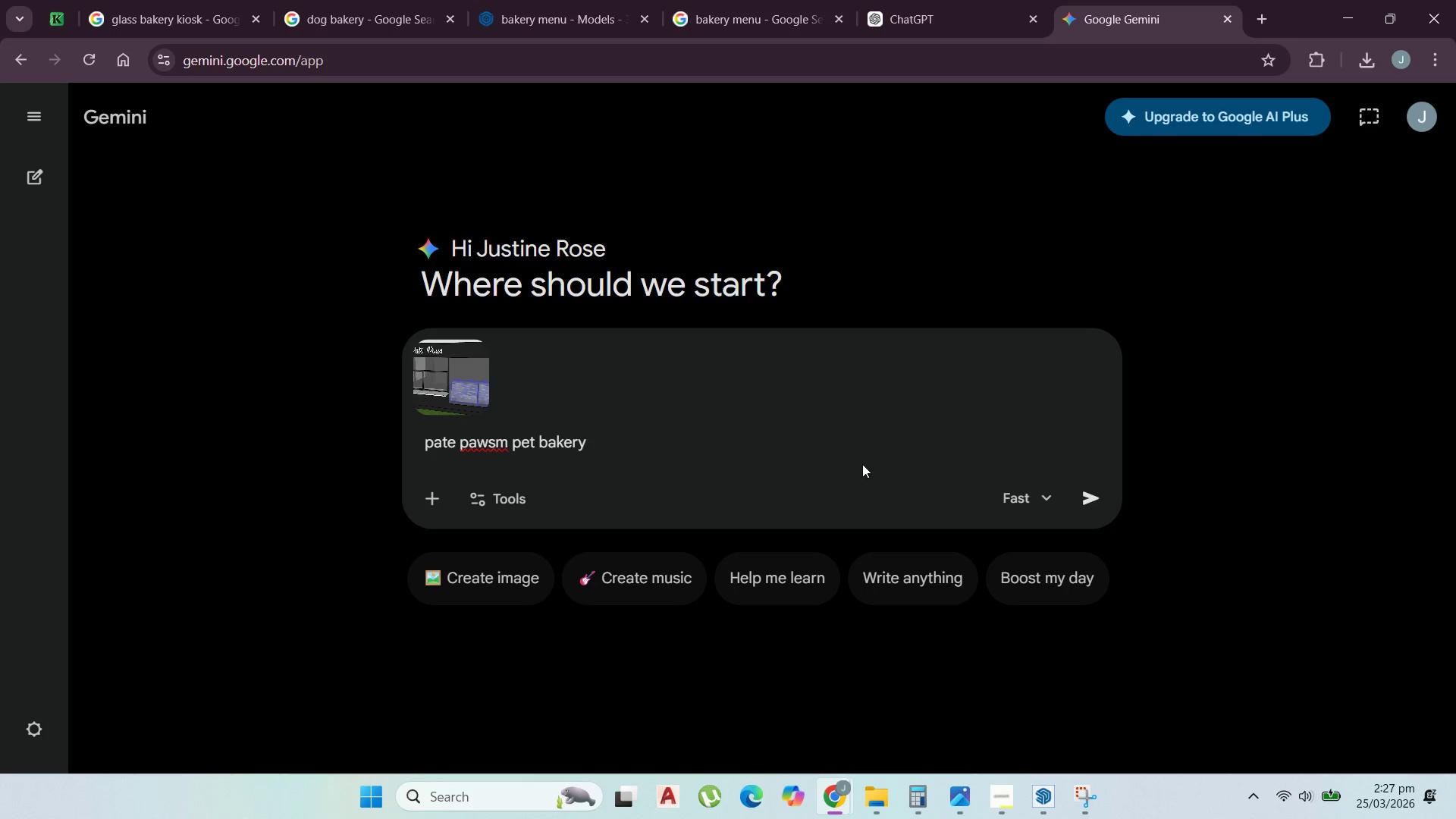 
type( make a image menu for this )
 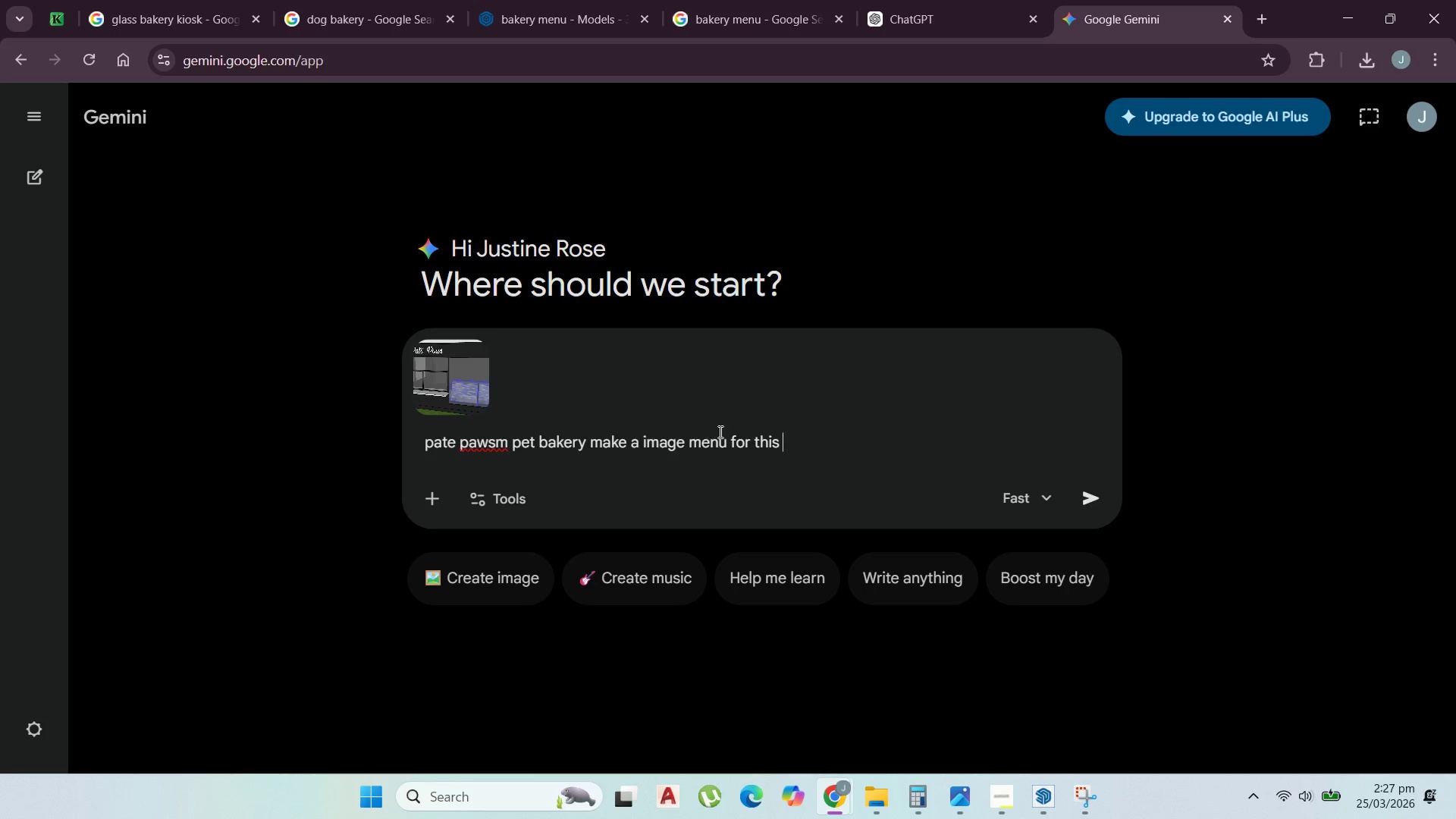 
left_click([726, 444])
 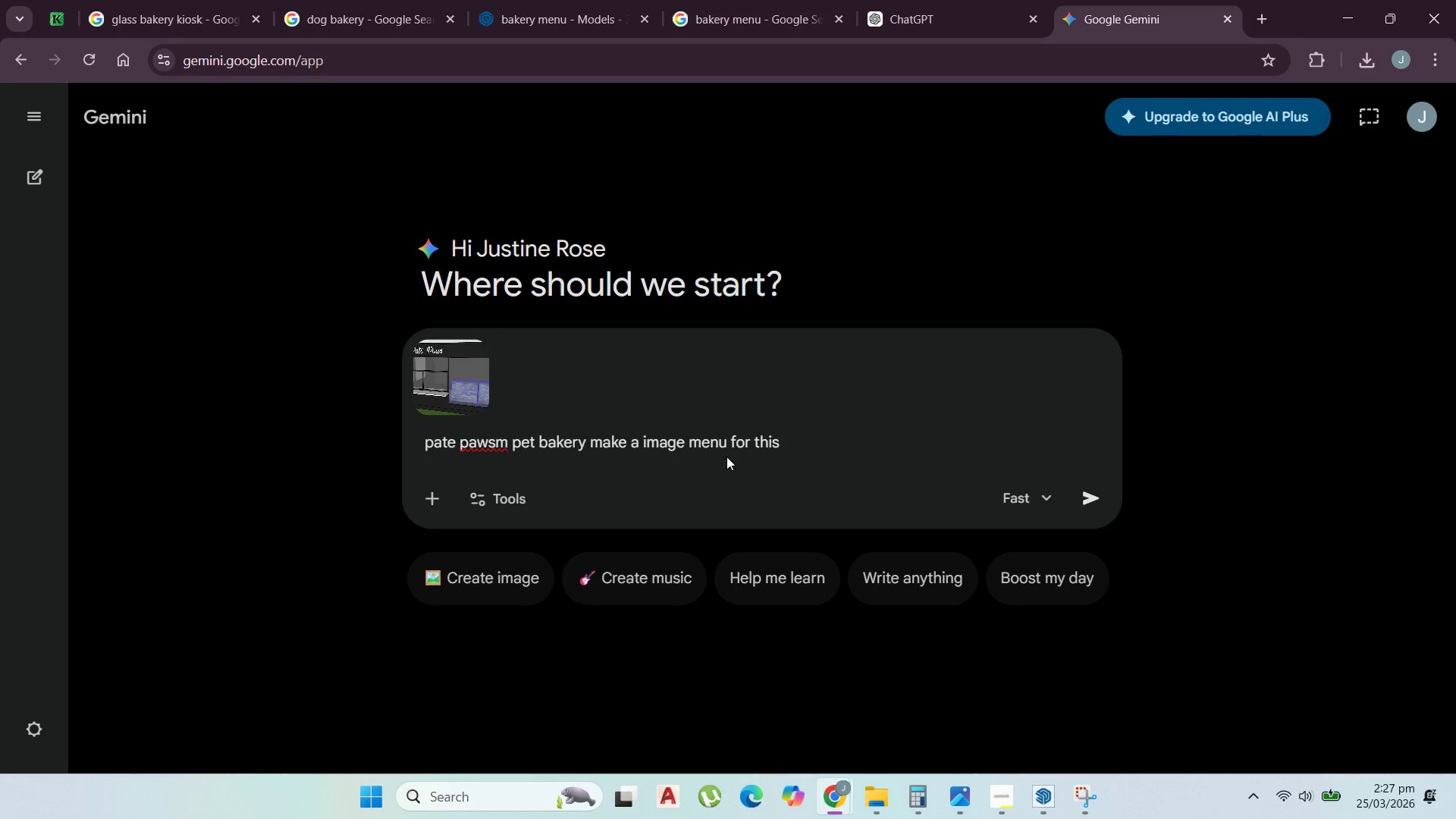 
type( display )
 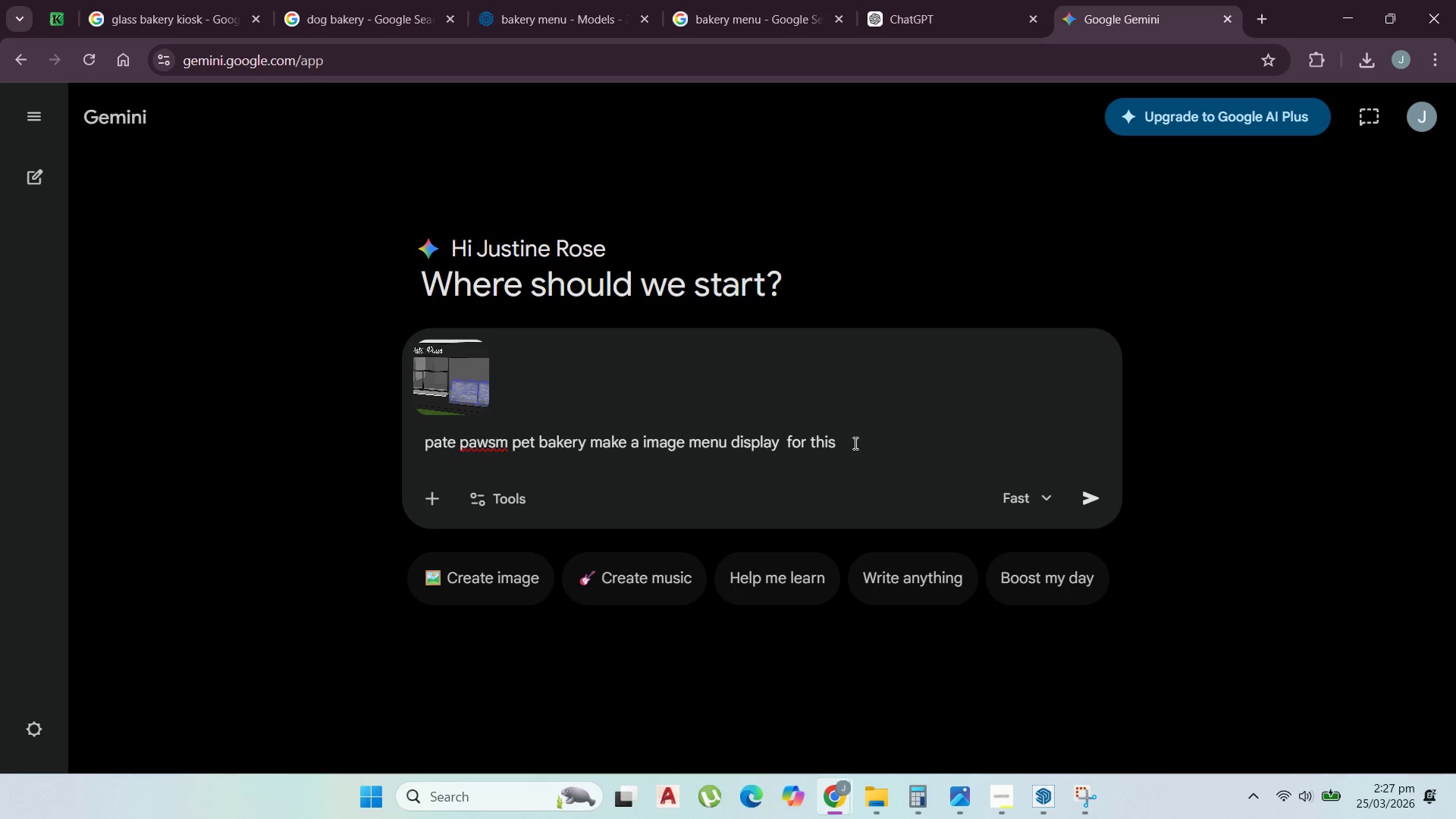 
left_click([855, 441])
 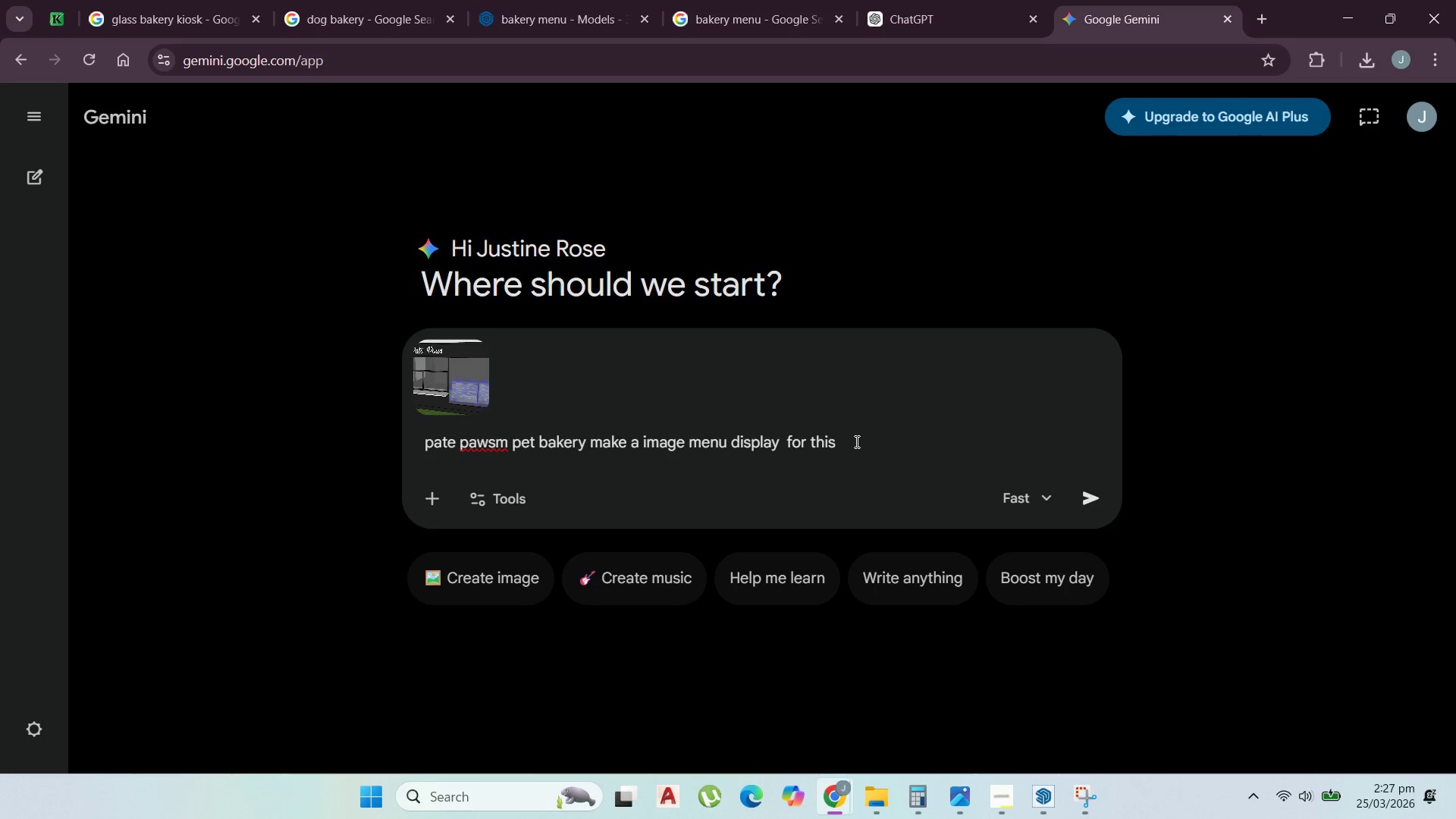 
type( bak)
key(Backspace)
key(Backspace)
key(Backspace)
type(boutique bakery)
 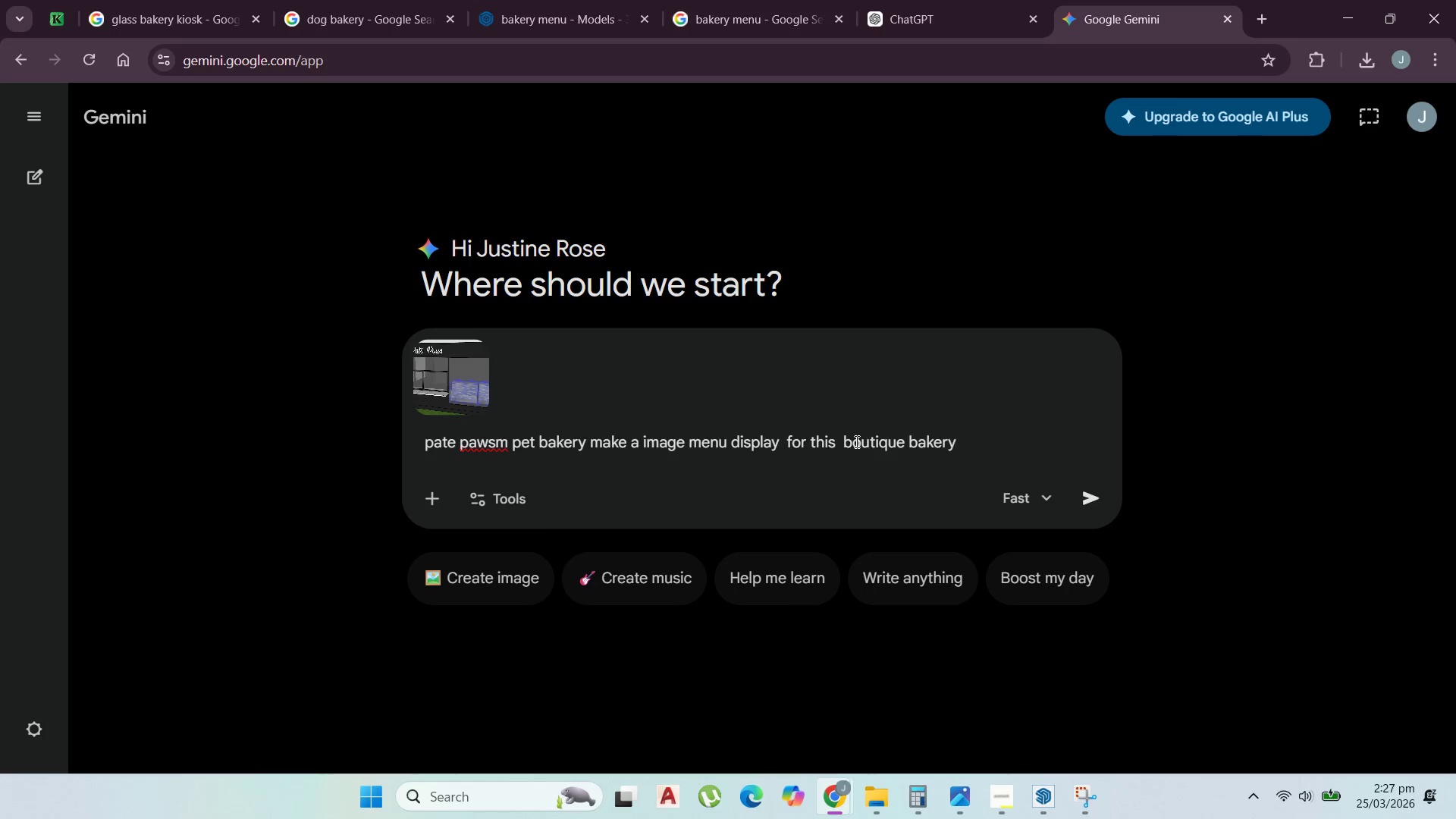 
key(Enter)
 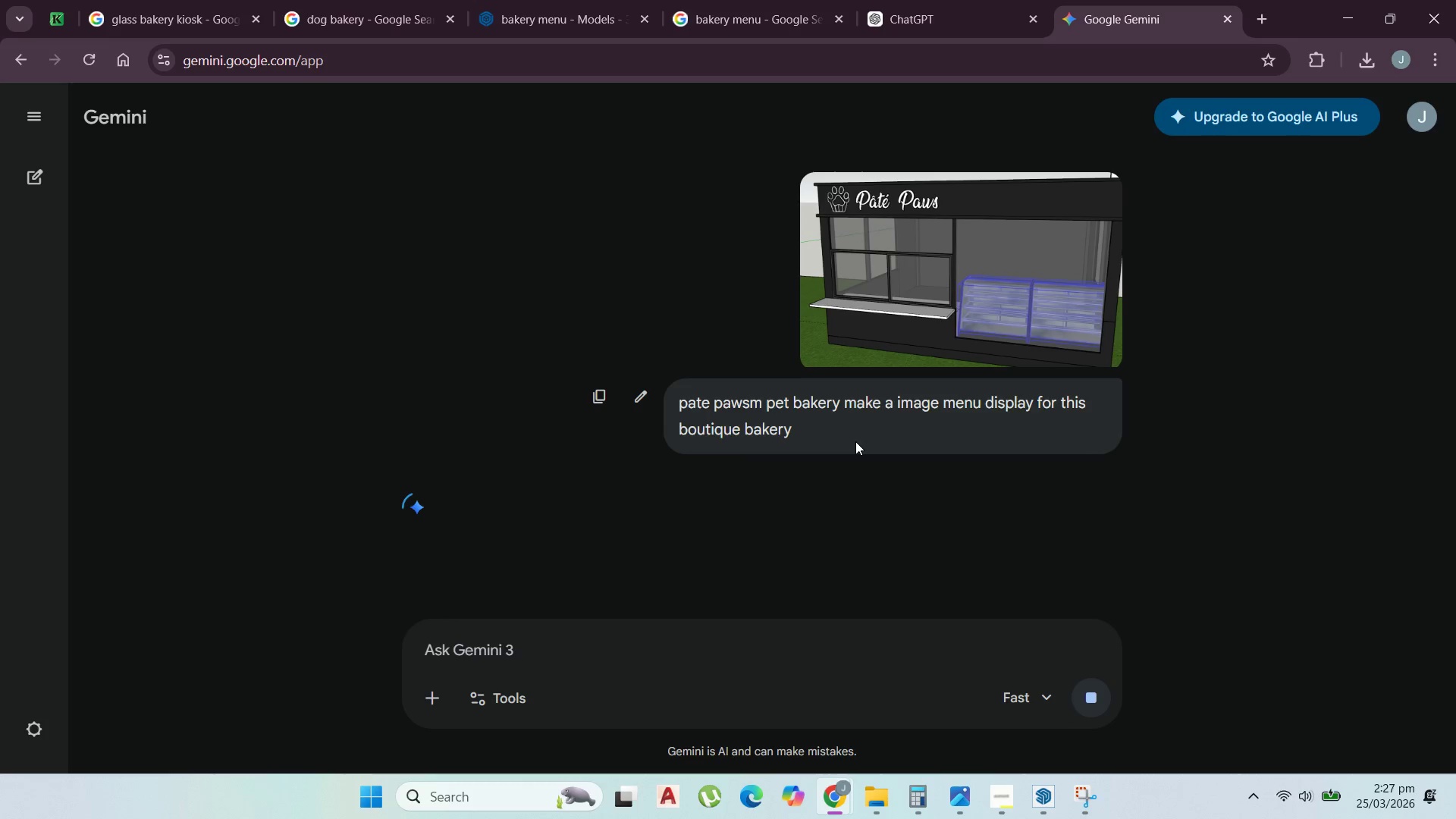 
wait(5.2)
 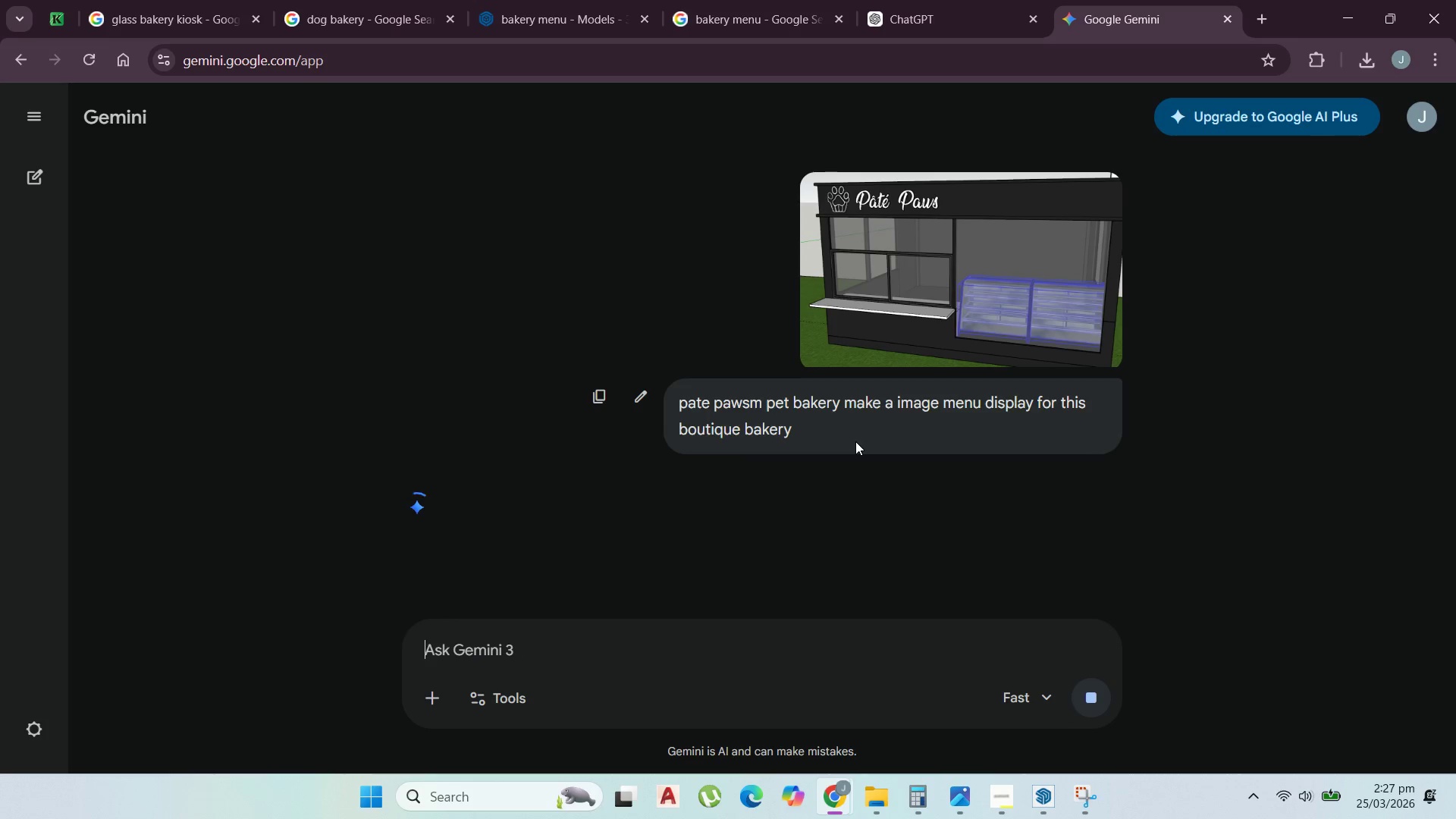 
scroll: coordinate [617, 553], scroll_direction: down, amount: 4.0
 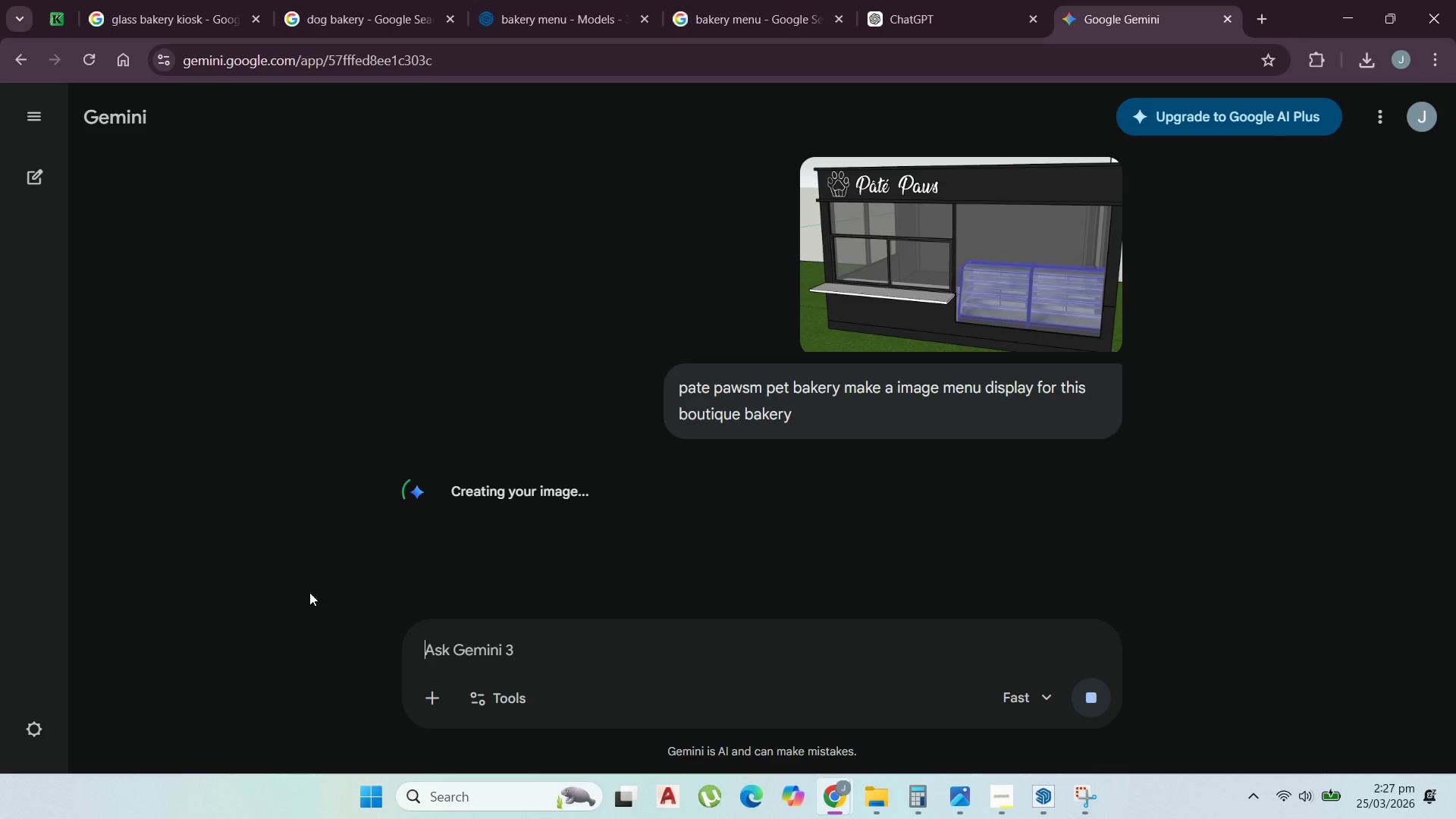 
left_click([568, 479])
 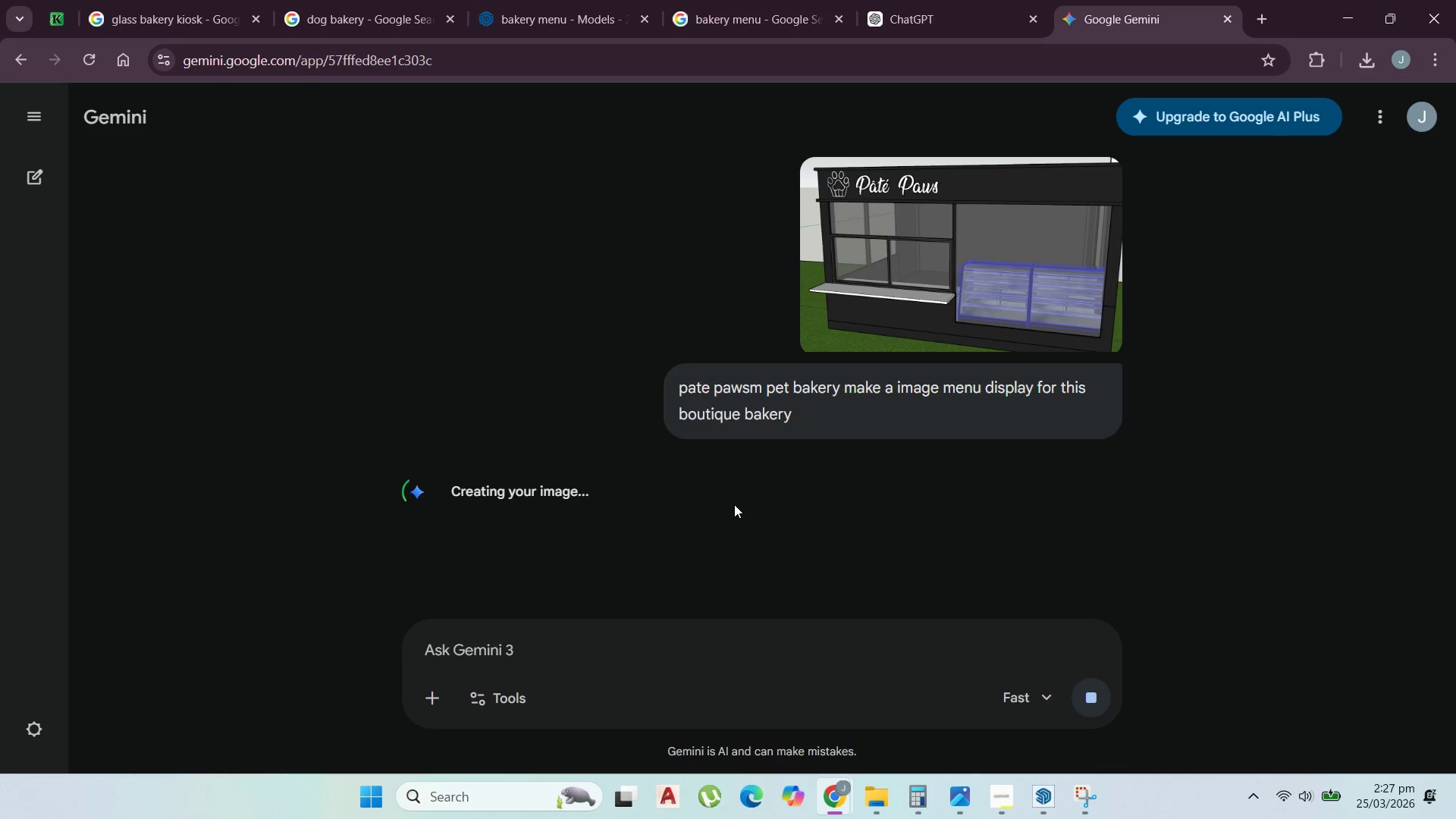 
wait(12.72)
 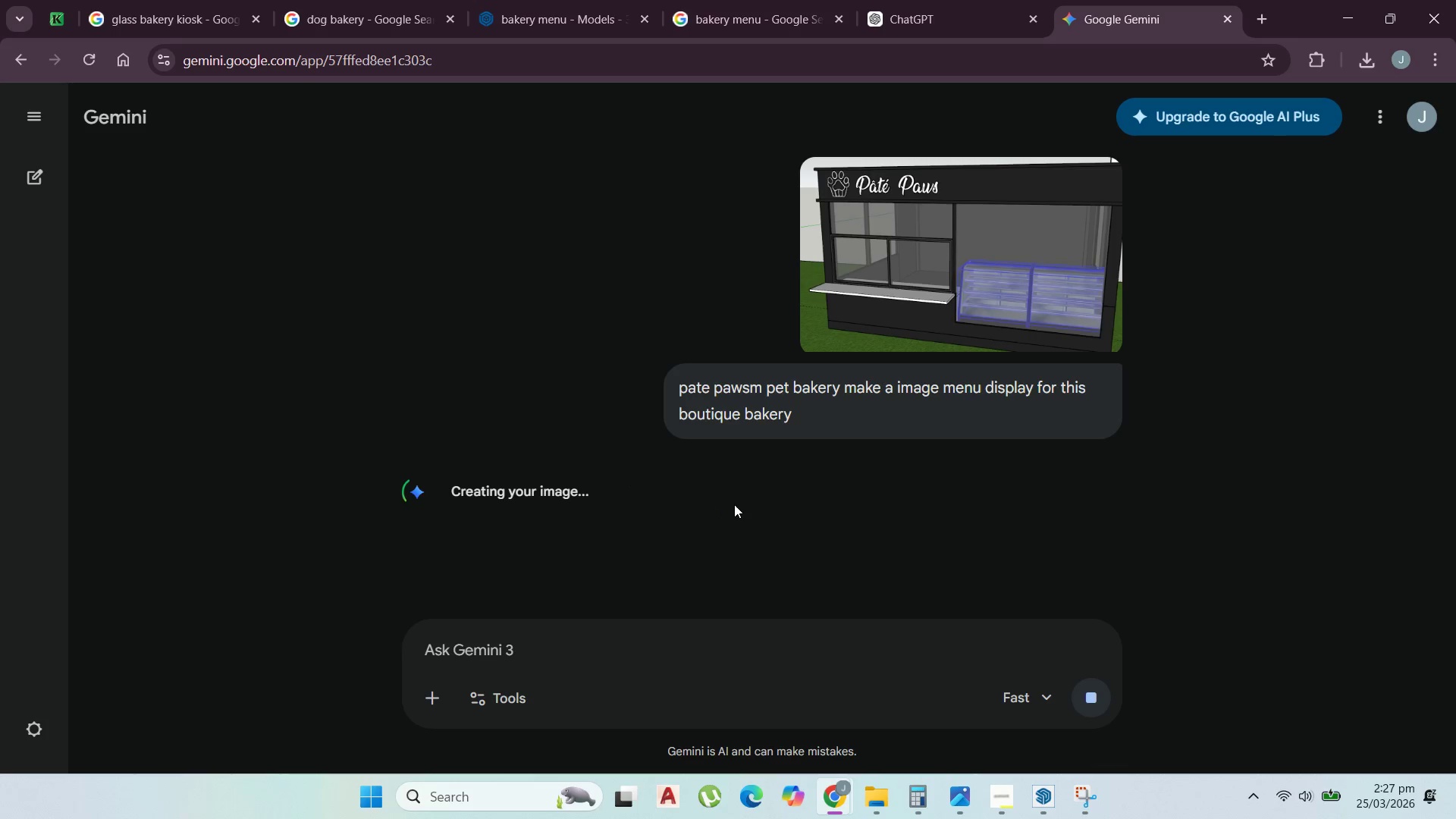 
scroll: coordinate [645, 689], scroll_direction: down, amount: 2.0
 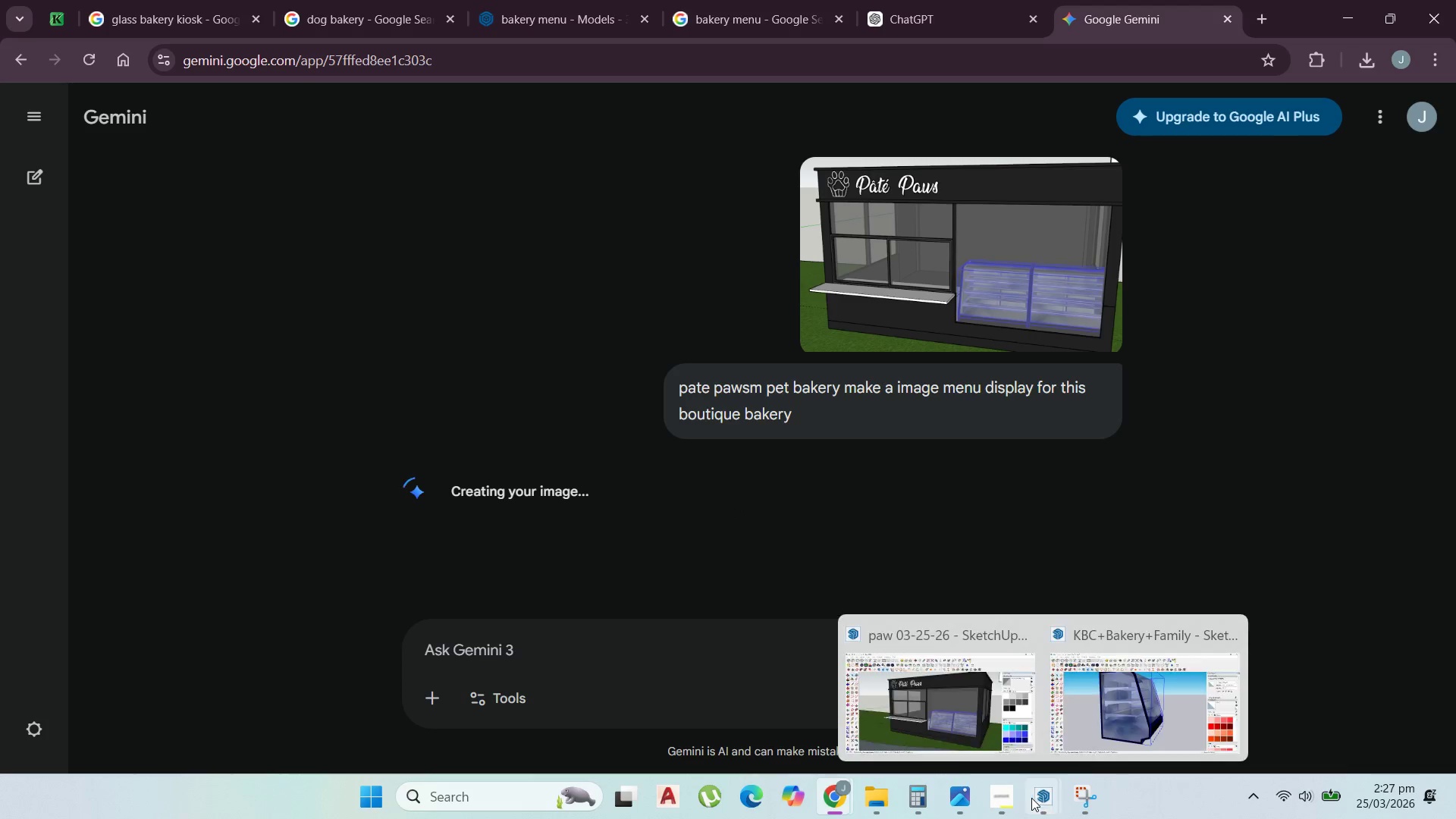 
double_click([940, 726])
 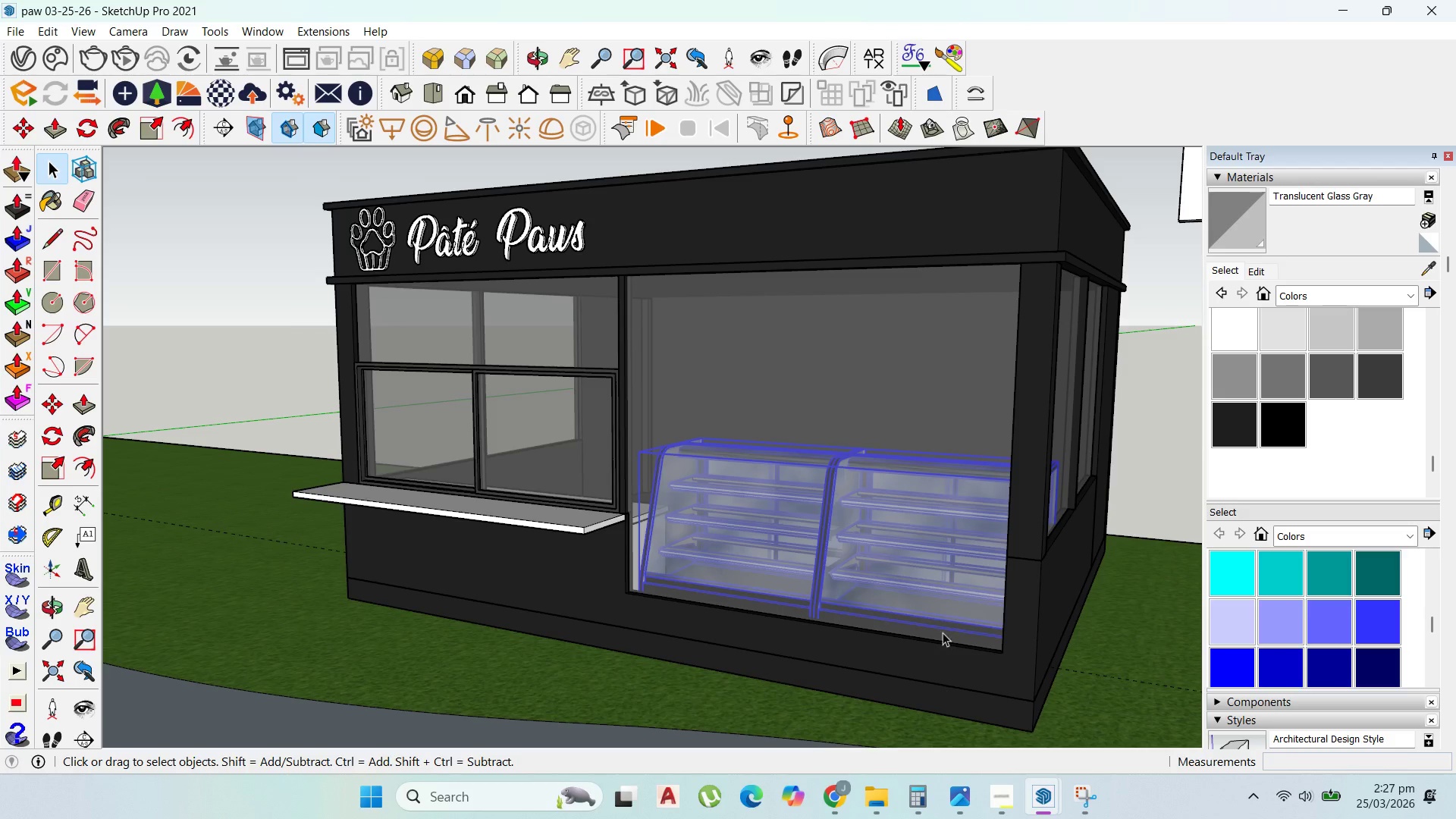 
scroll: coordinate [907, 501], scroll_direction: down, amount: 5.0
 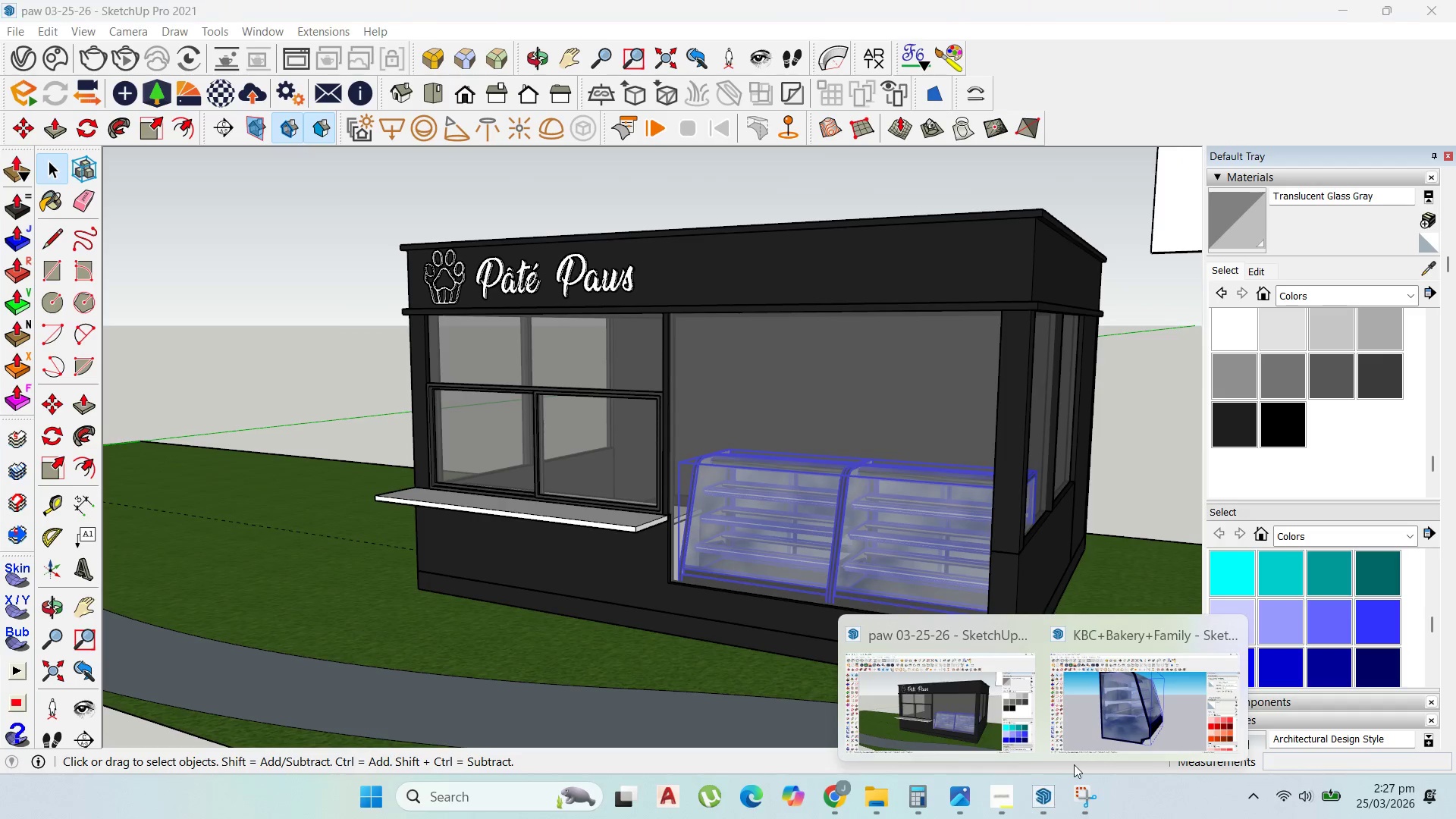 
double_click([1123, 692])
 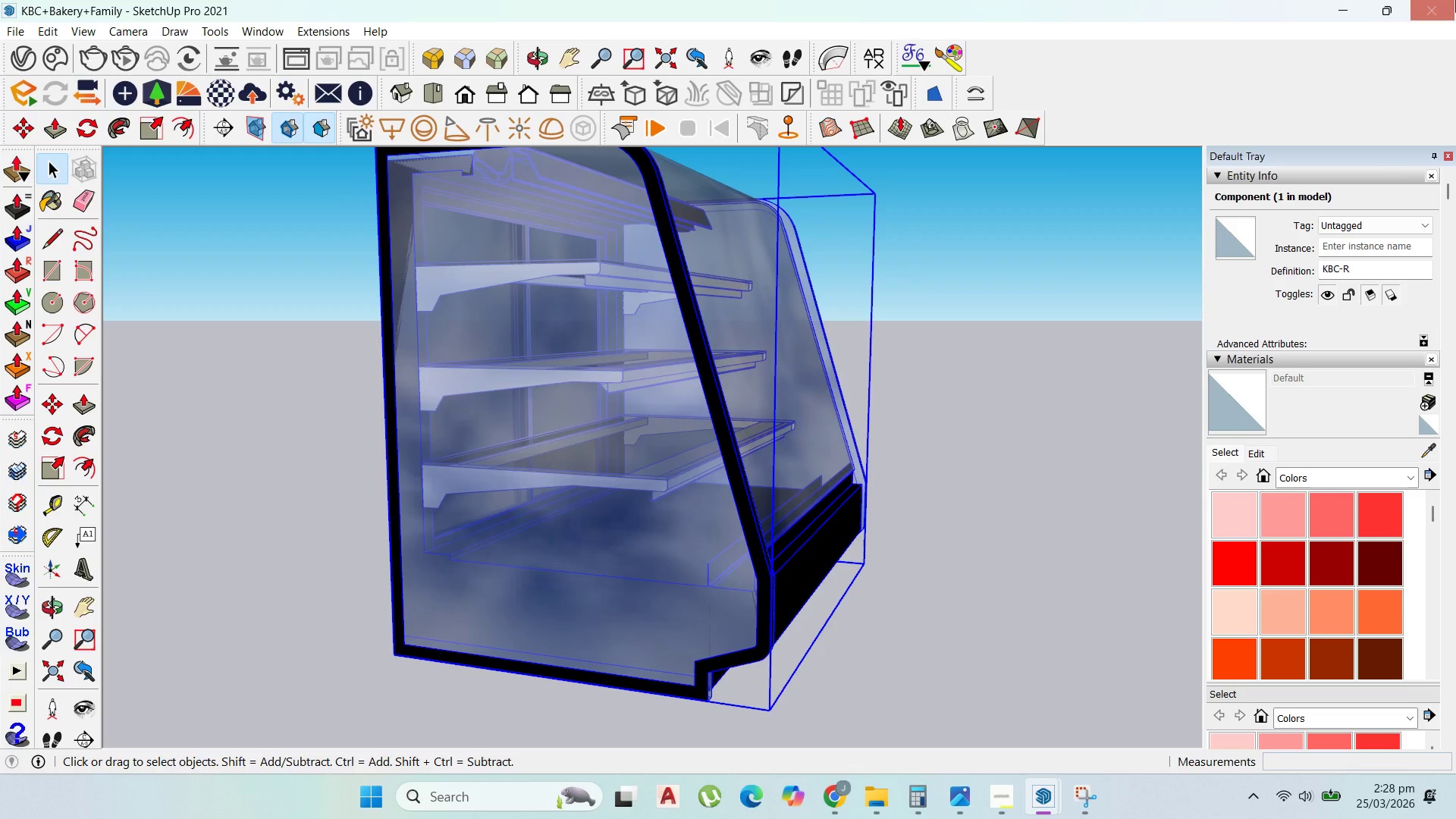 
left_click([1455, 0])
 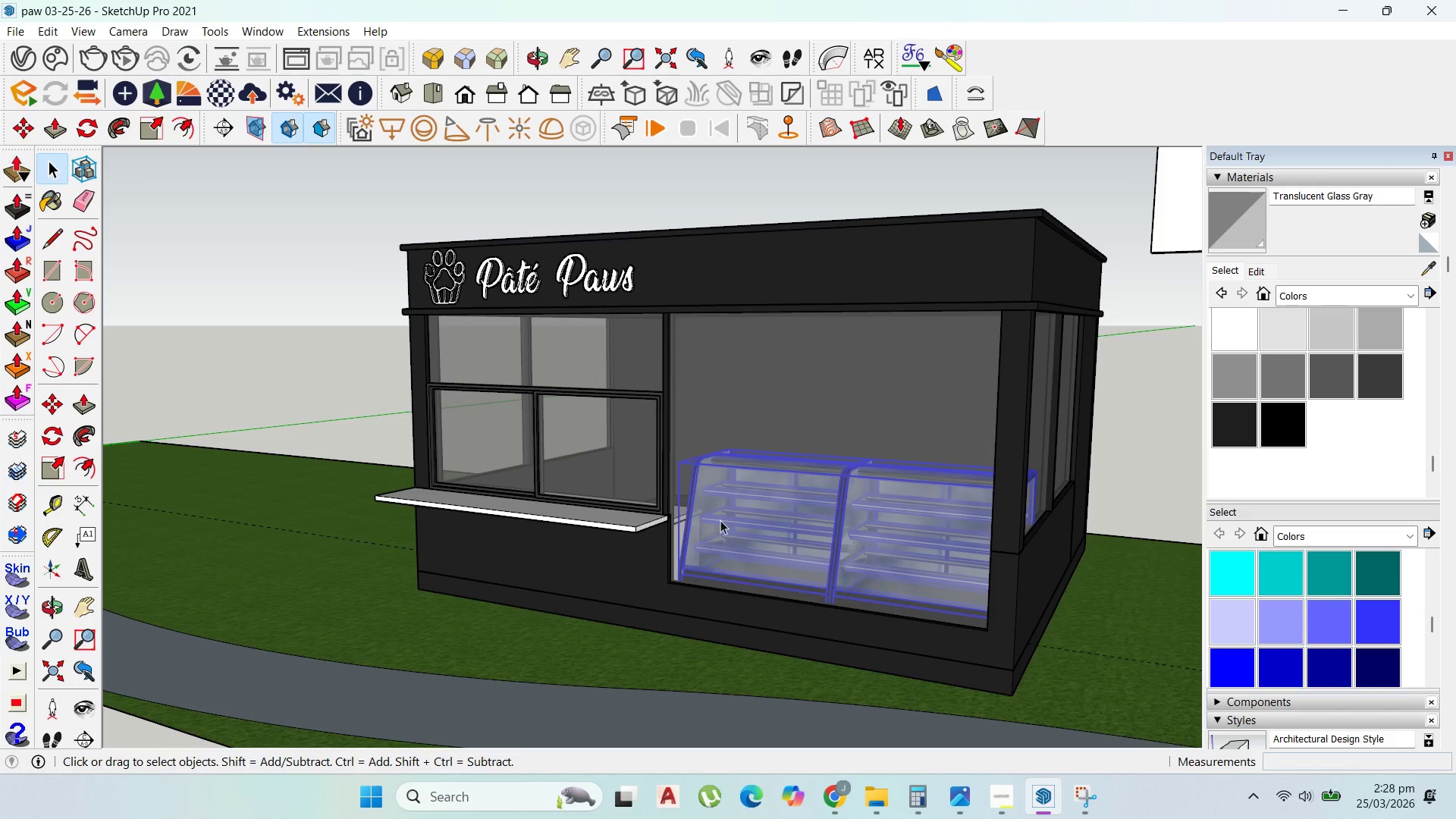 
scroll: coordinate [714, 504], scroll_direction: down, amount: 4.0
 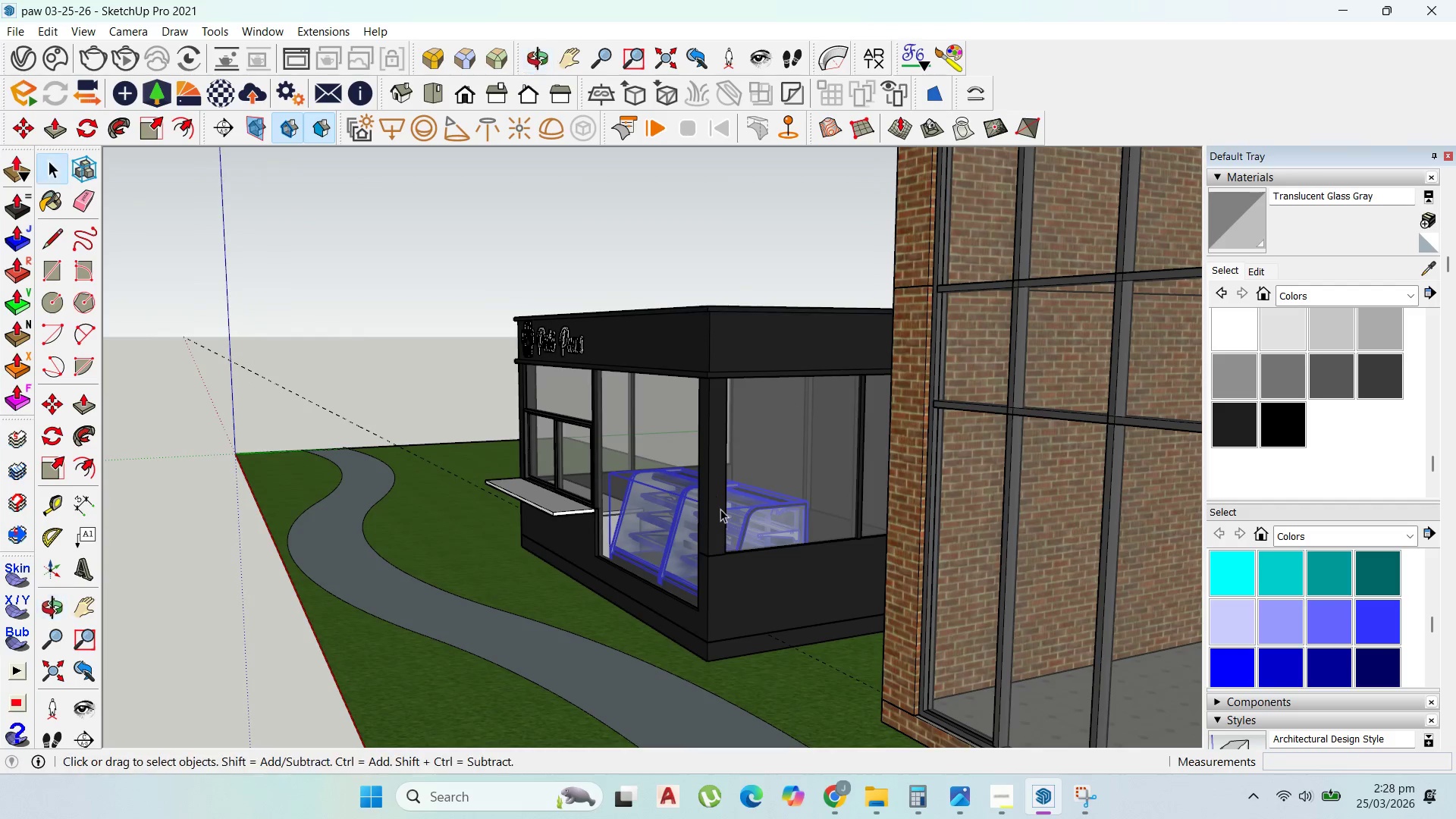 
key(Control+S)
 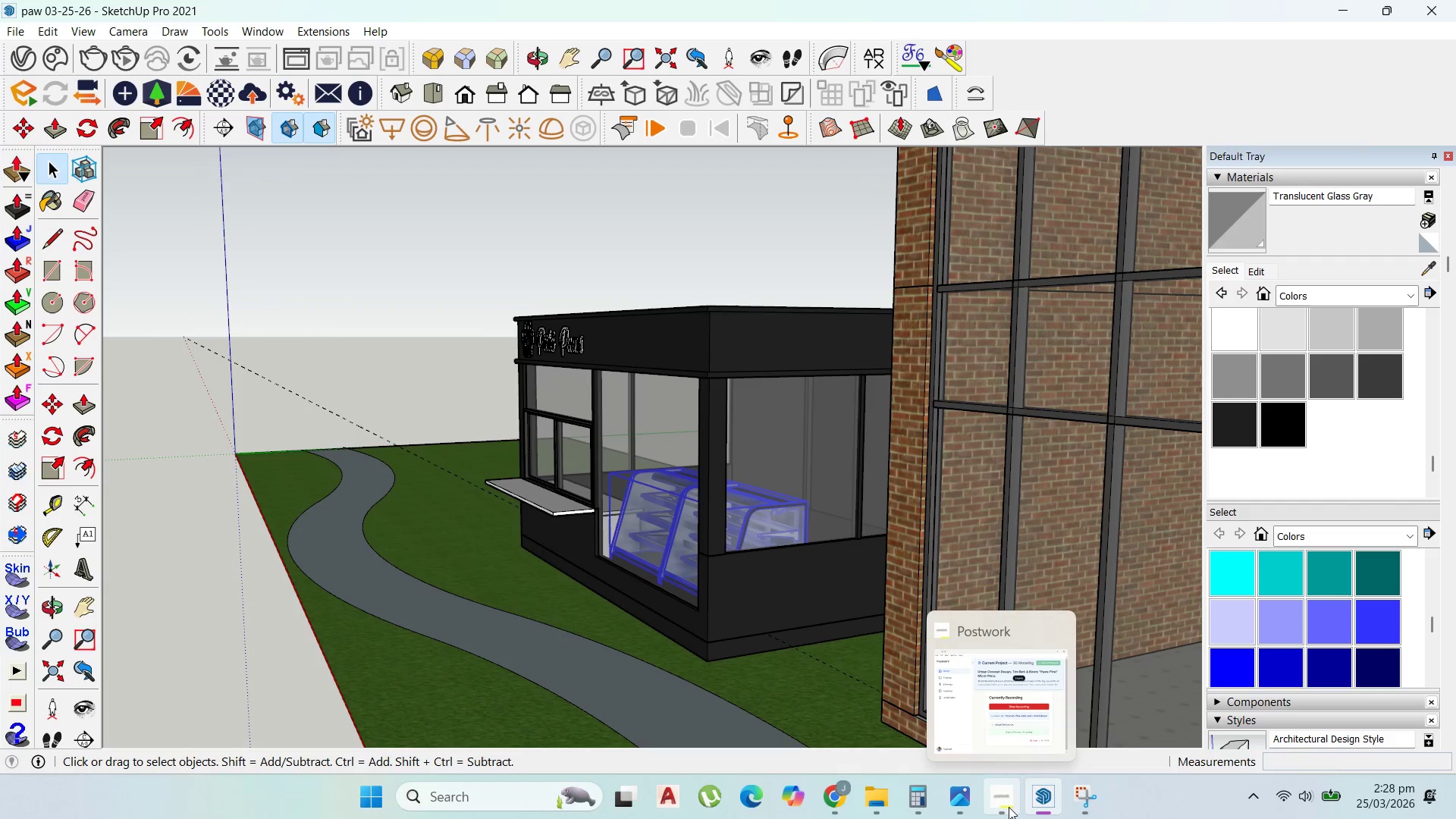 
left_click([1009, 806])